 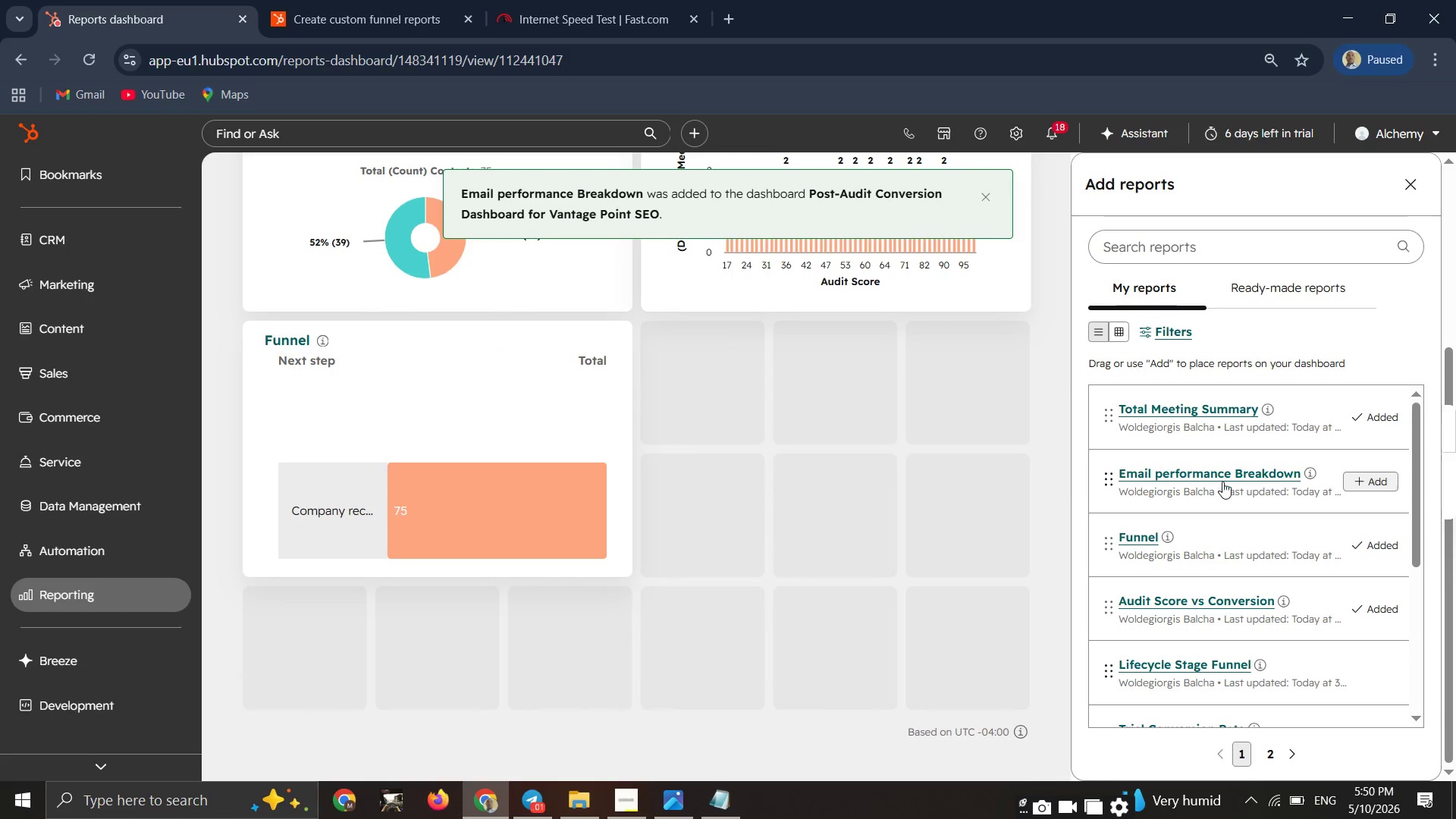 
scroll: coordinate [704, 476], scroll_direction: up, amount: 2.0
 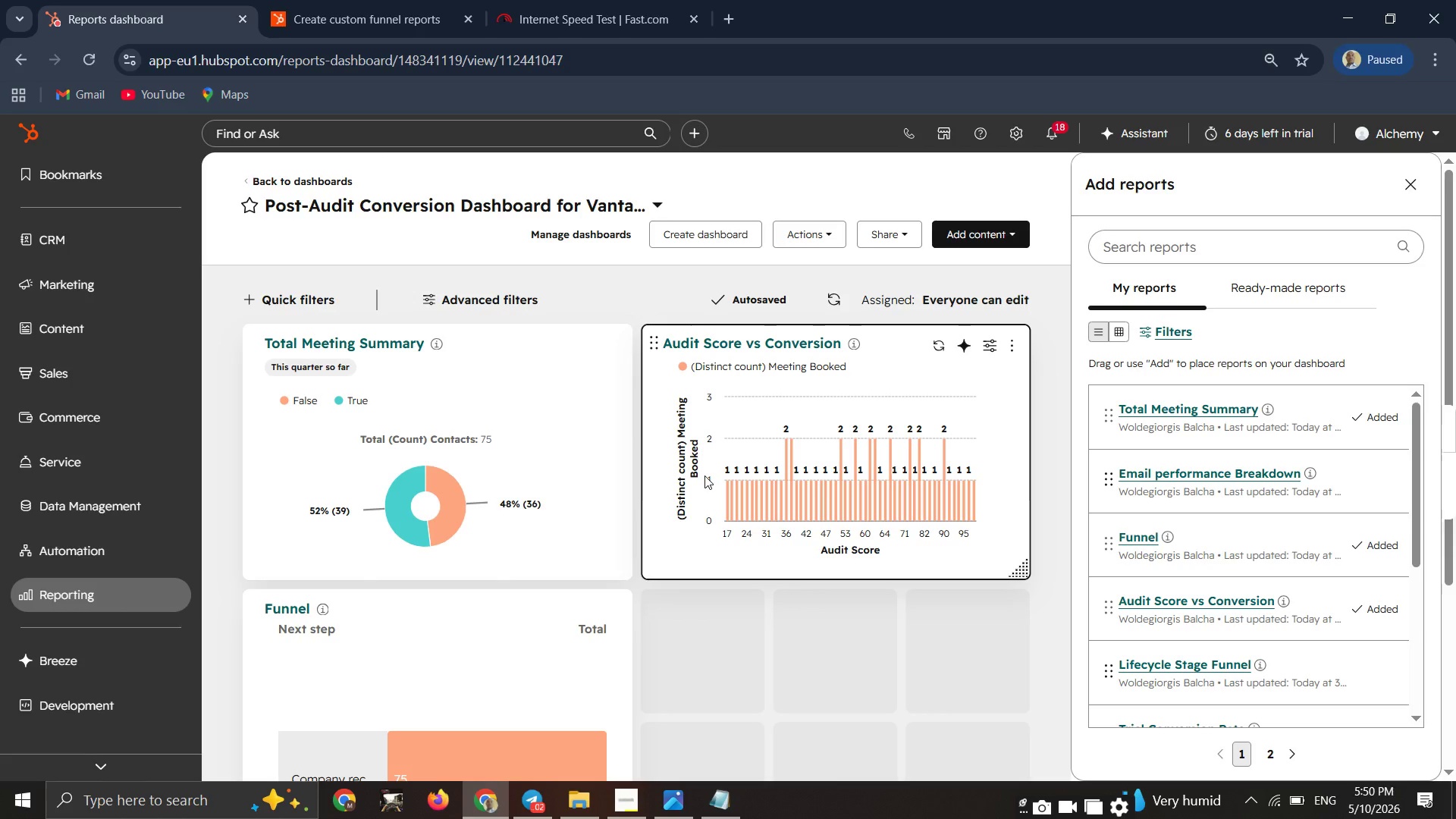 
wait(22.93)
 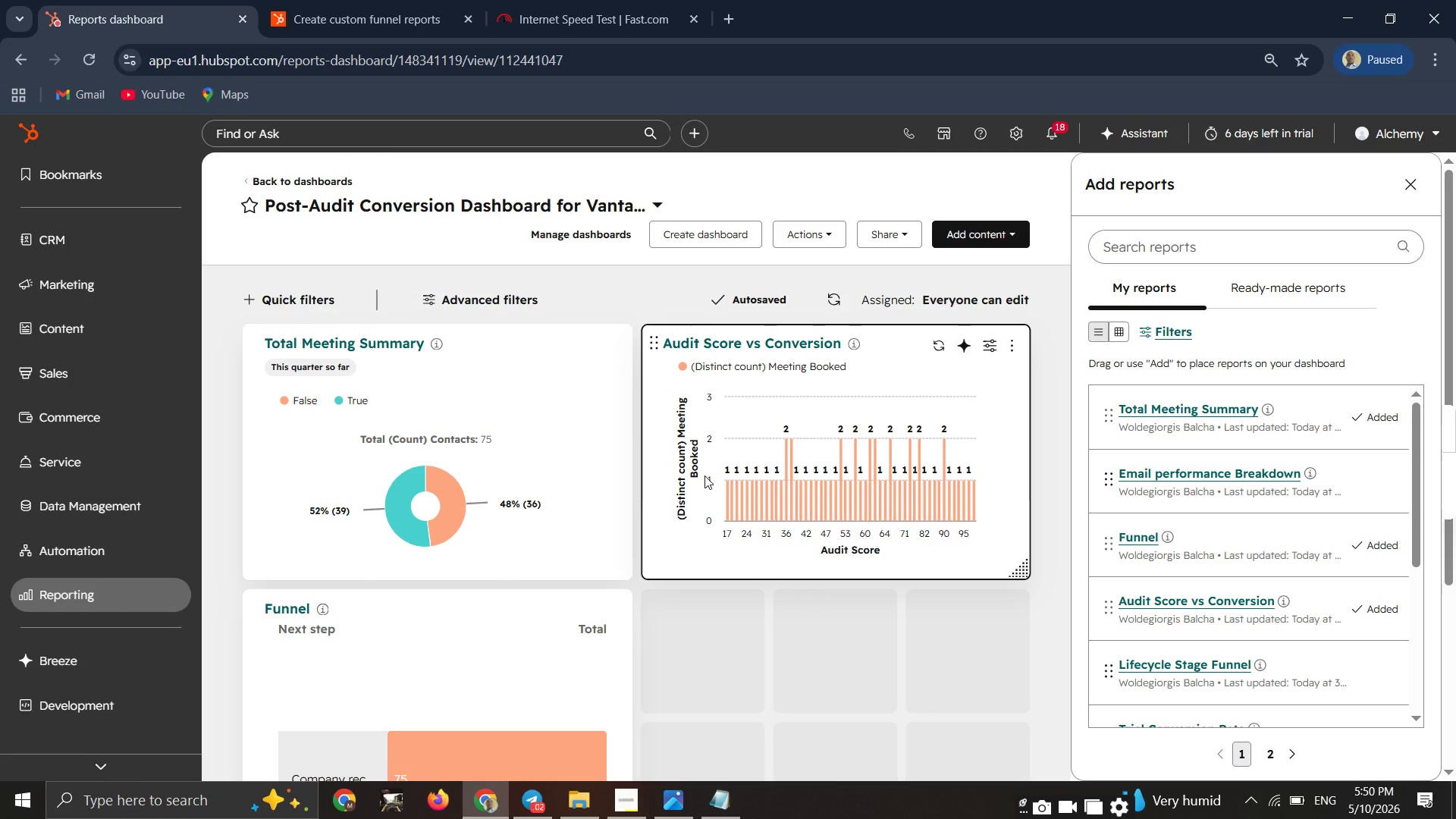 
left_click([1424, 180])
 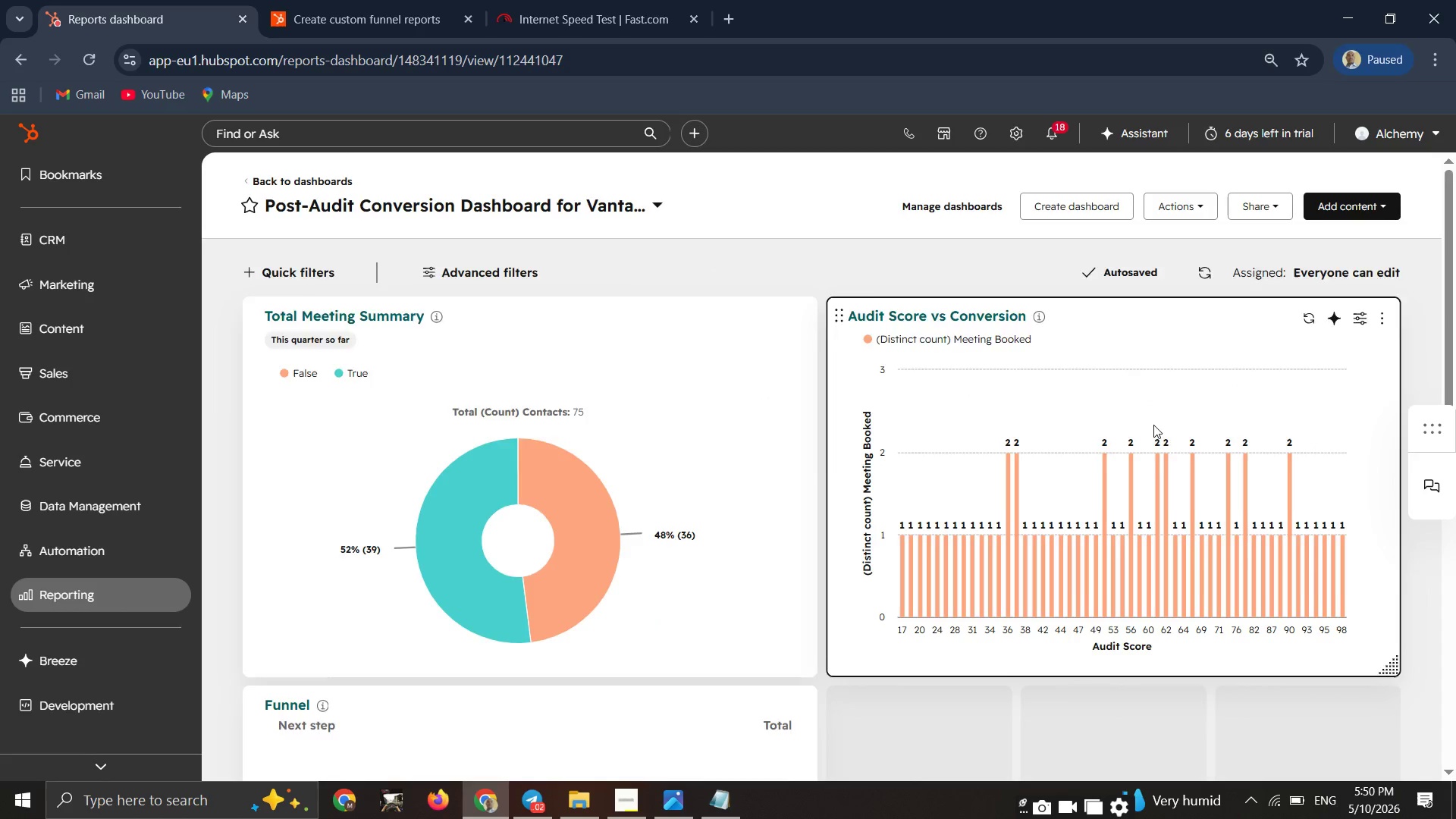 
scroll: coordinate [1153, 425], scroll_direction: up, amount: 1.0
 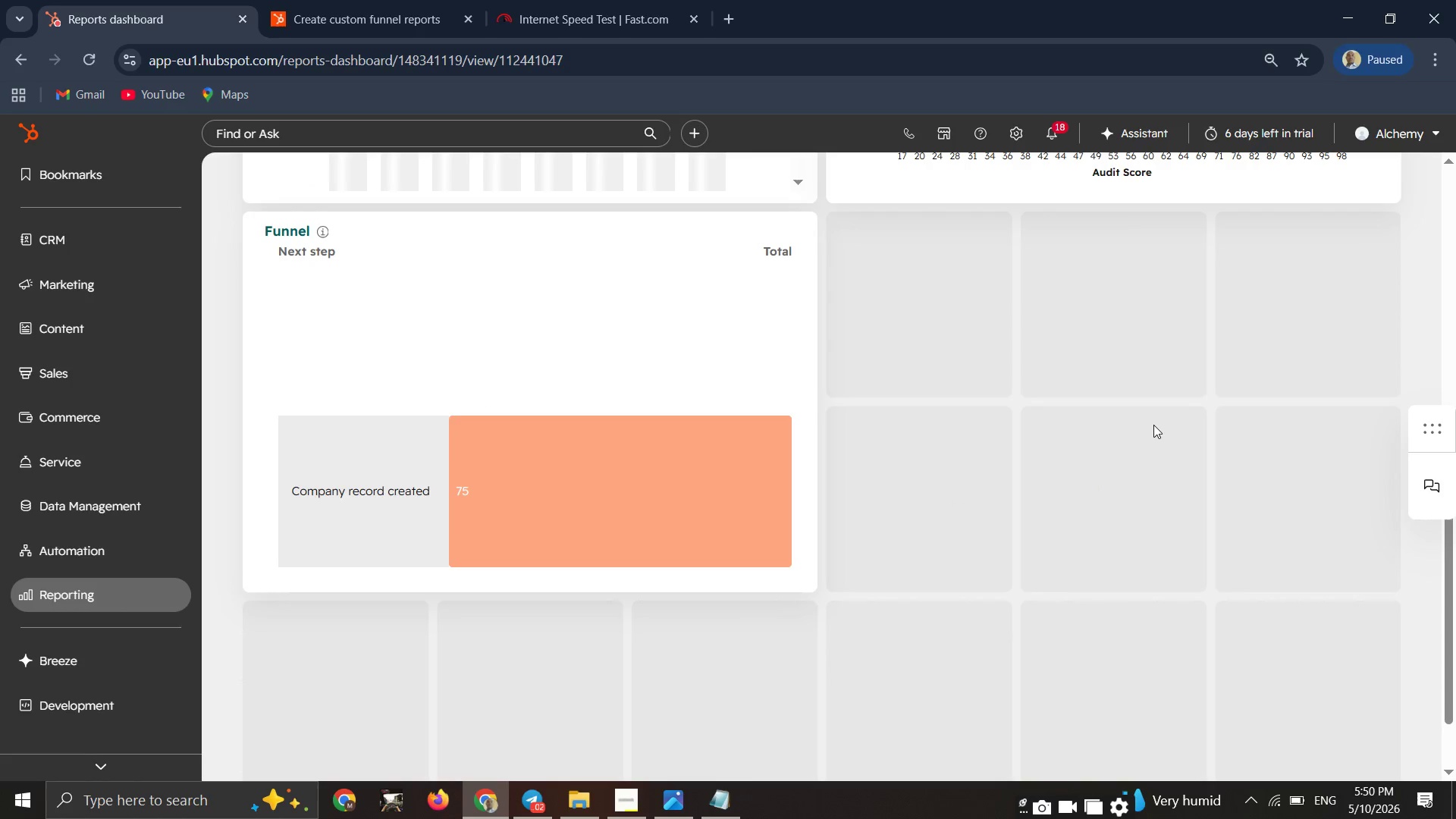 
scroll: coordinate [762, 594], scroll_direction: none, amount: 0.0
 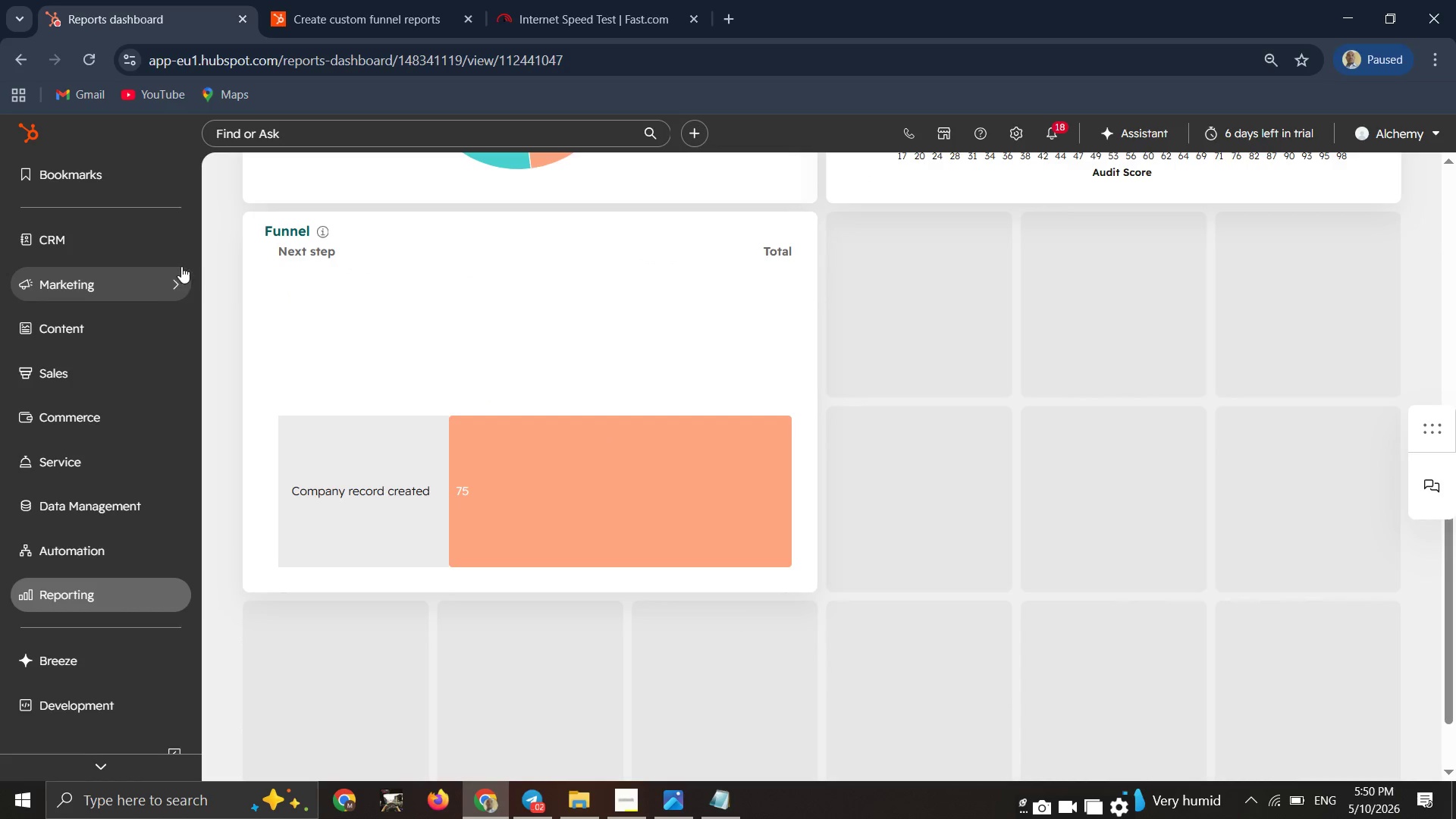 
left_click([187, 241])
 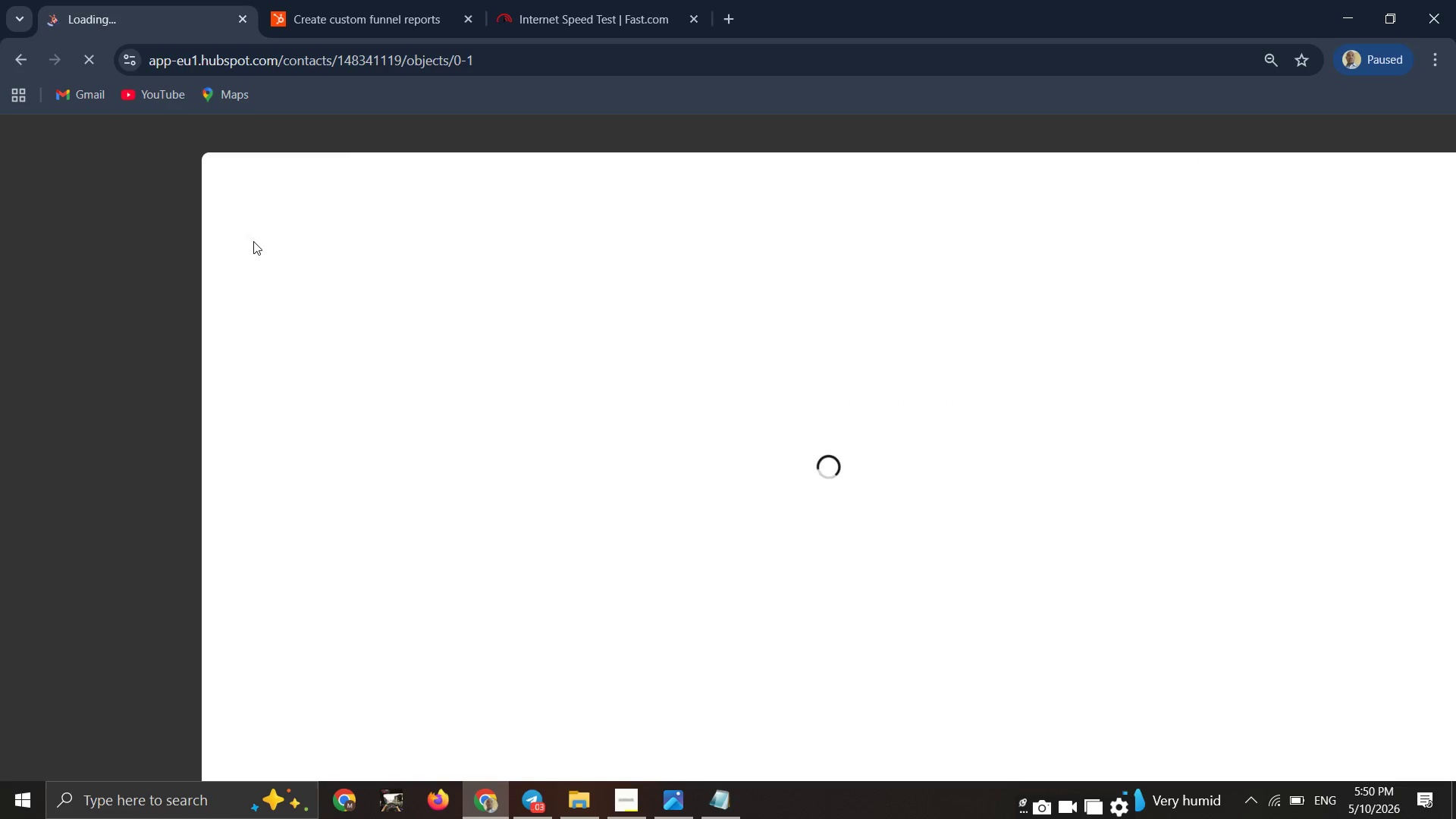 
wait(6.44)
 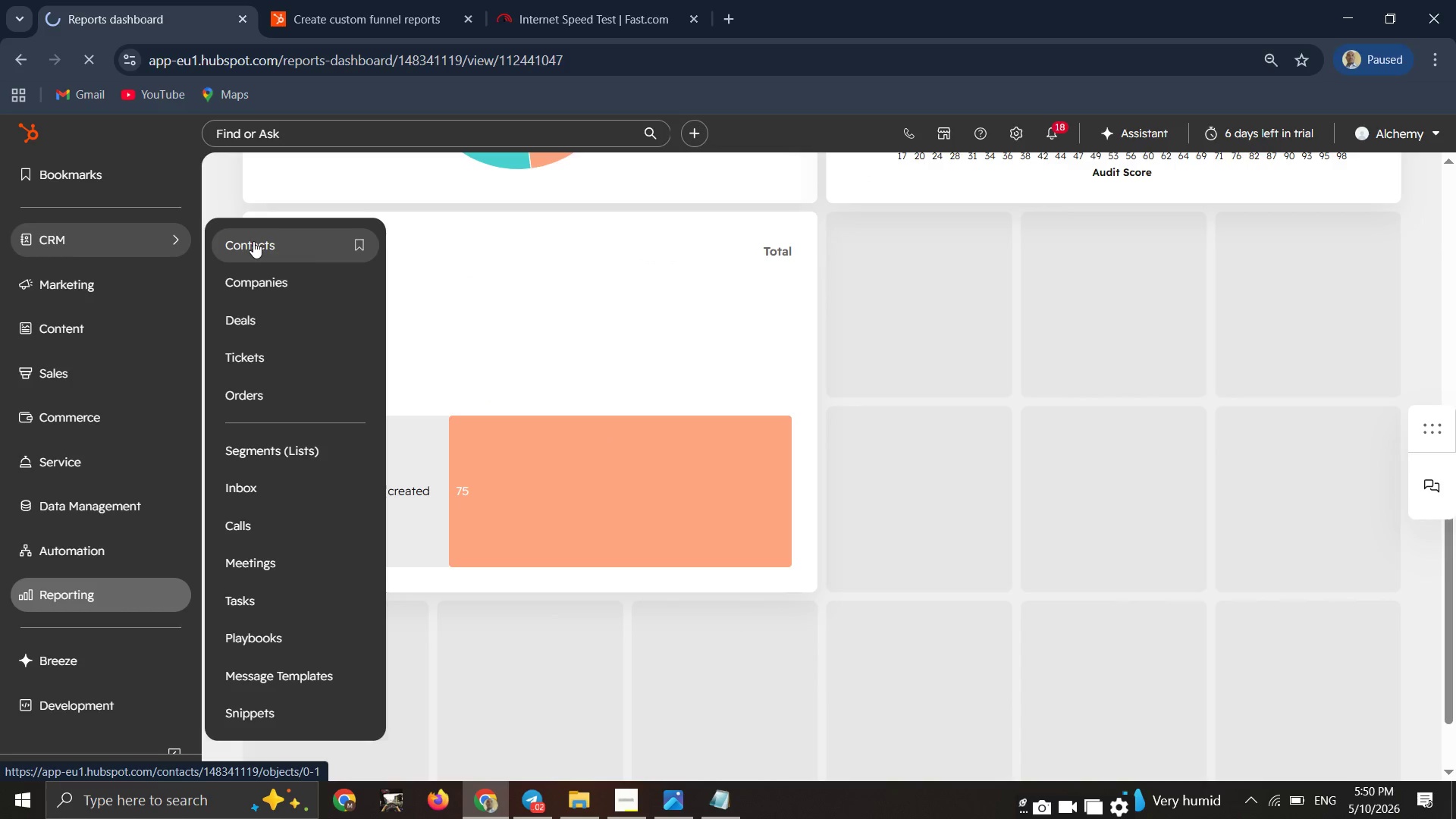 
left_click([629, 799])